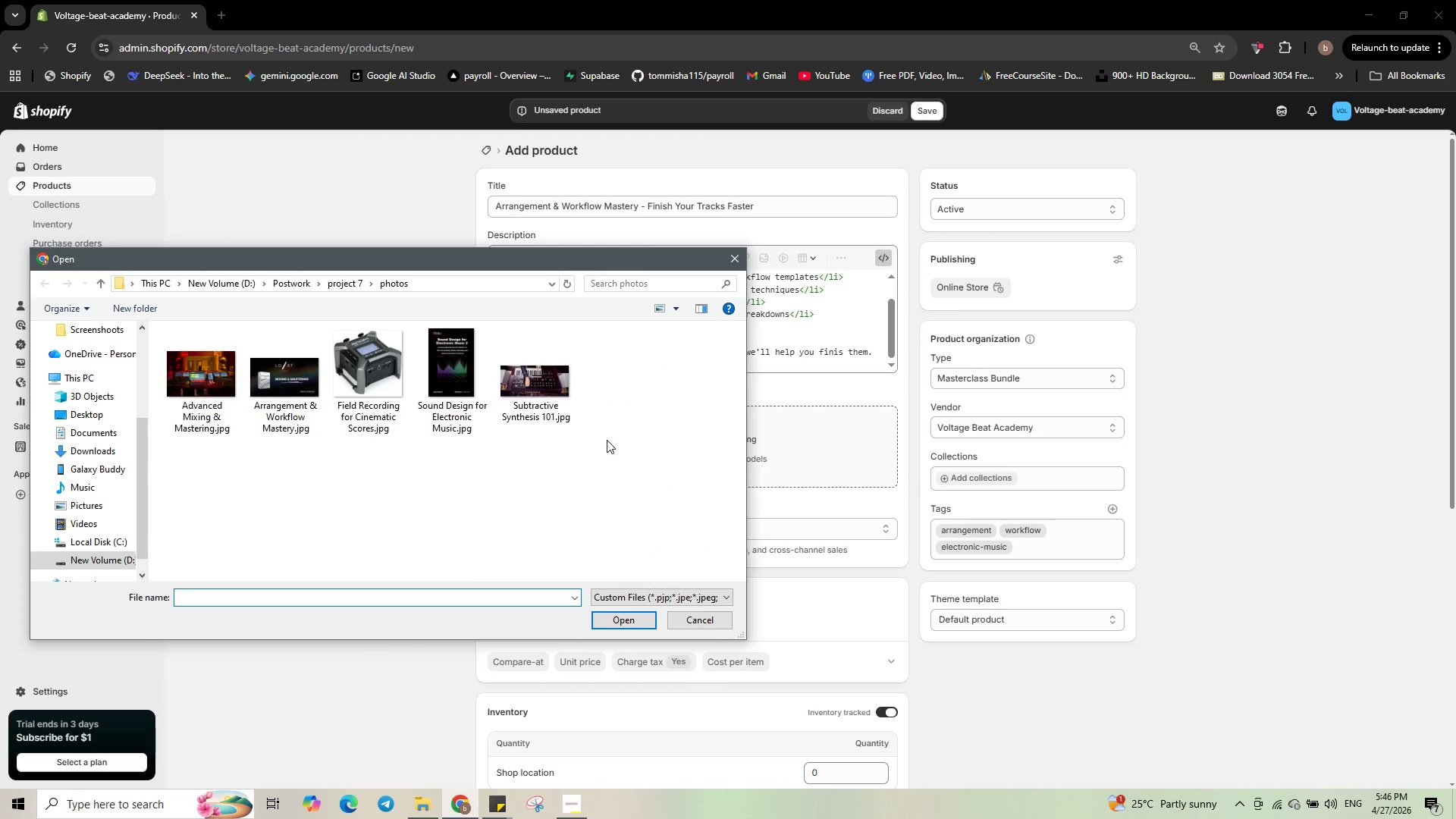 
left_click([296, 425])
 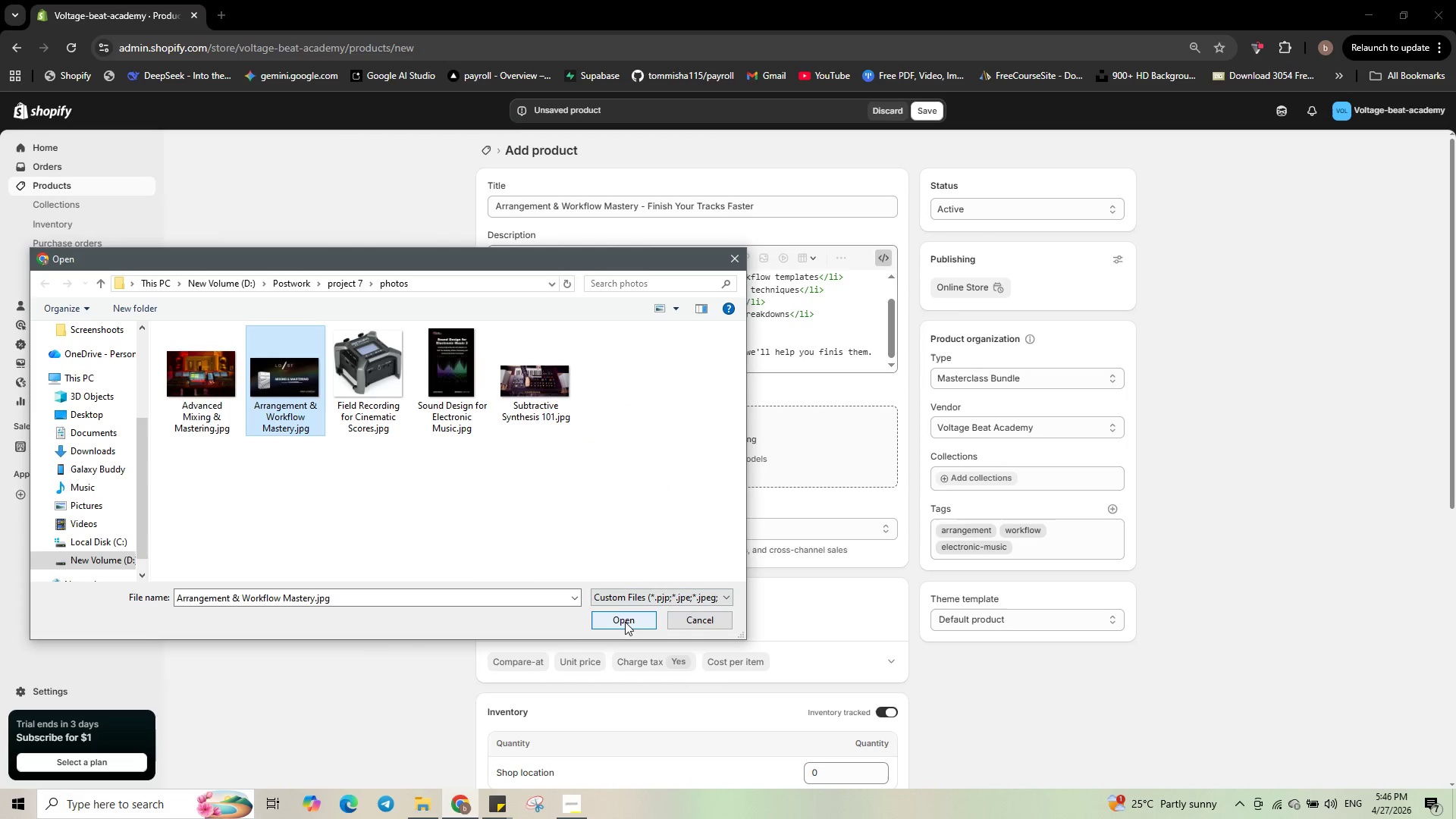 
left_click([625, 622])